 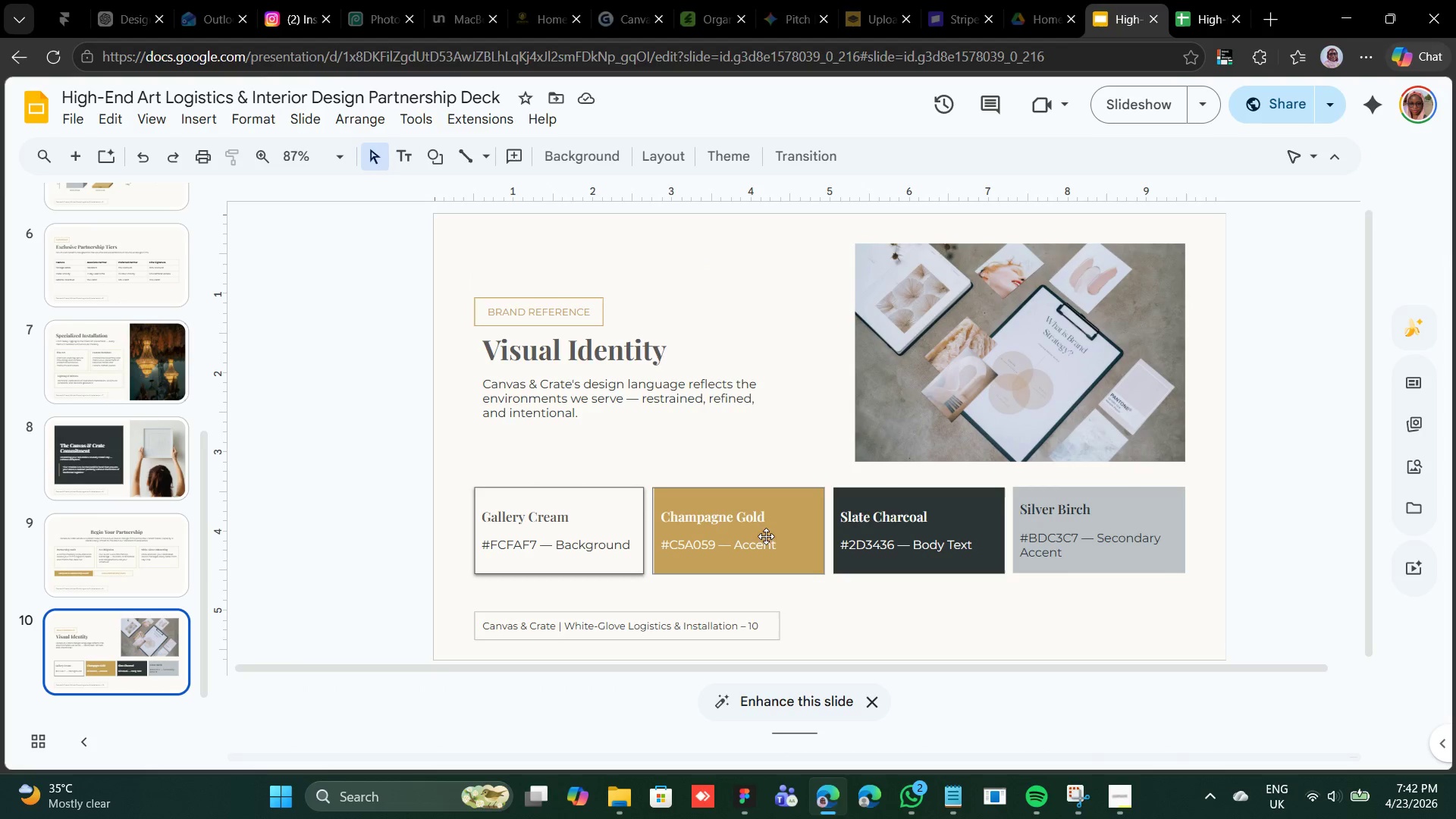 
left_click([1059, 492])
 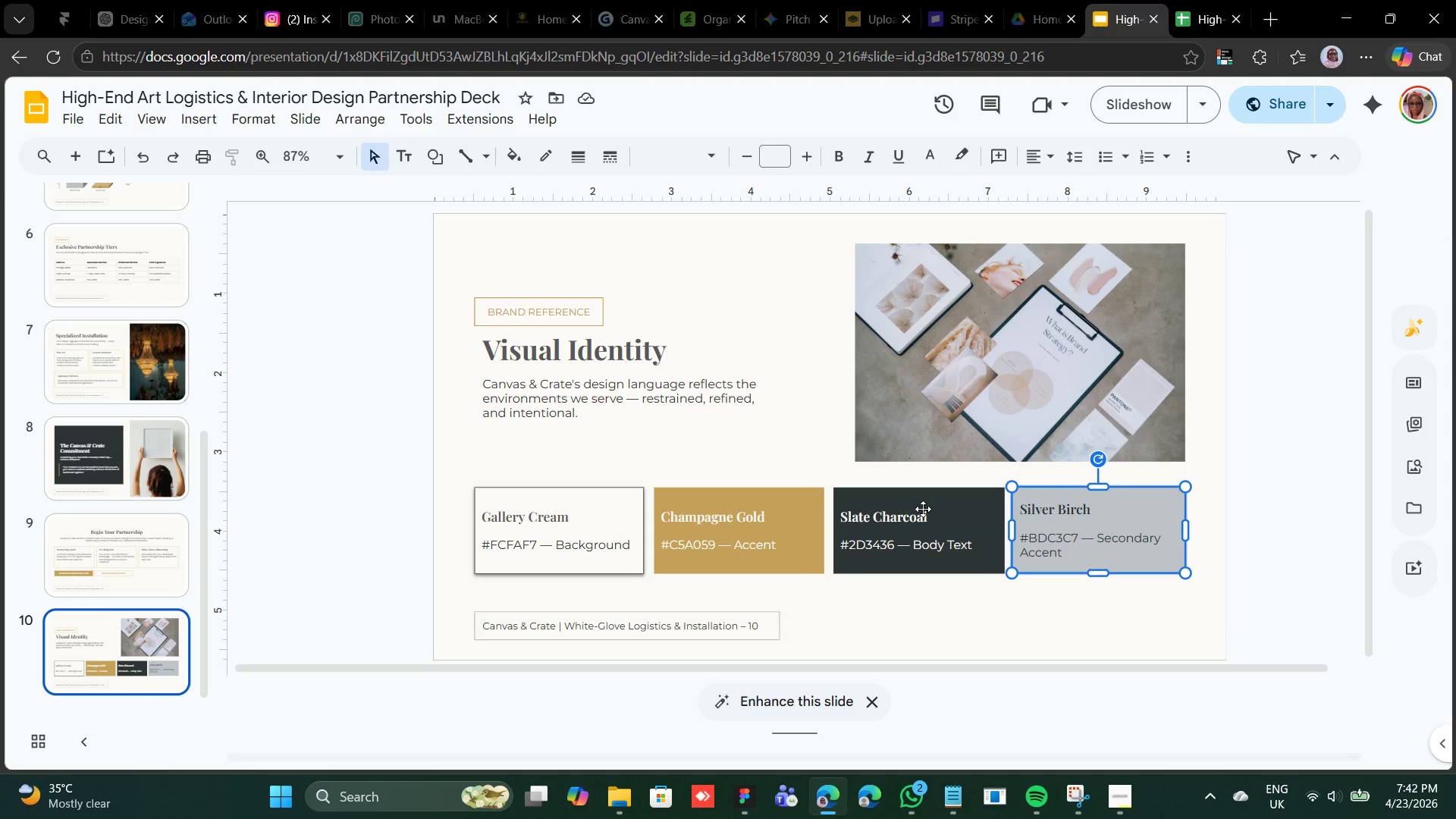 
left_click([923, 509])
 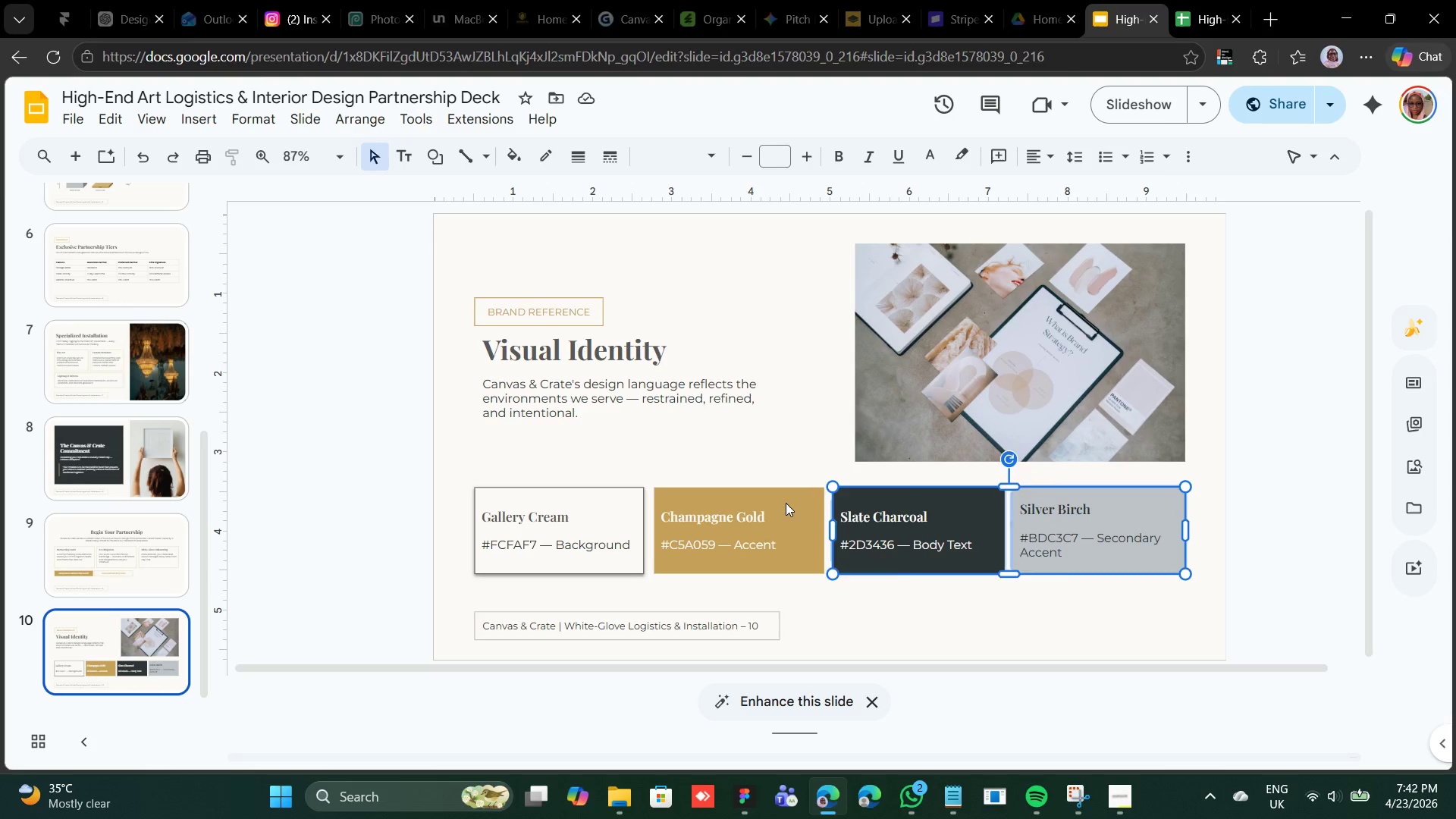 
left_click([786, 503])
 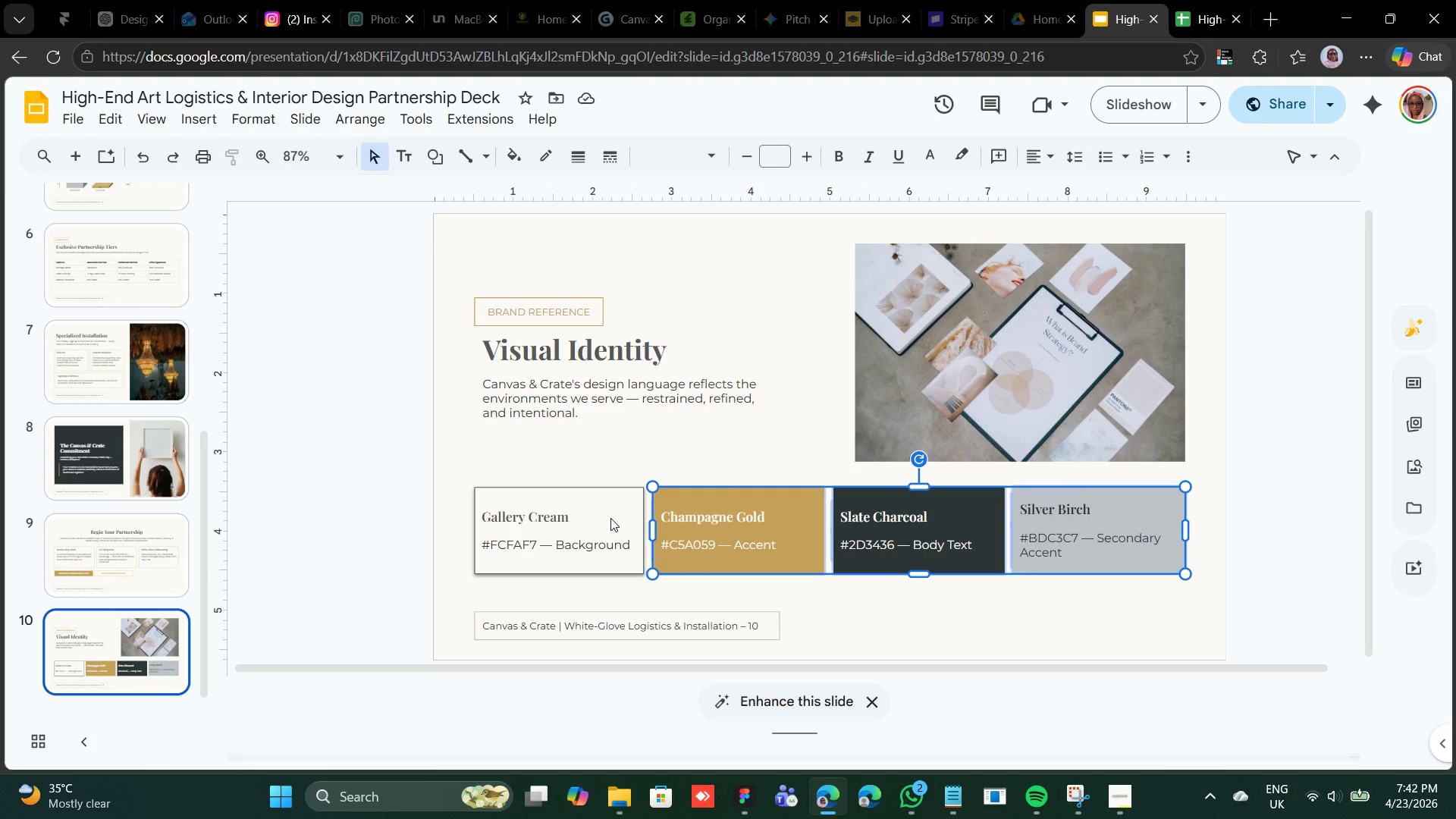 
left_click([611, 516])
 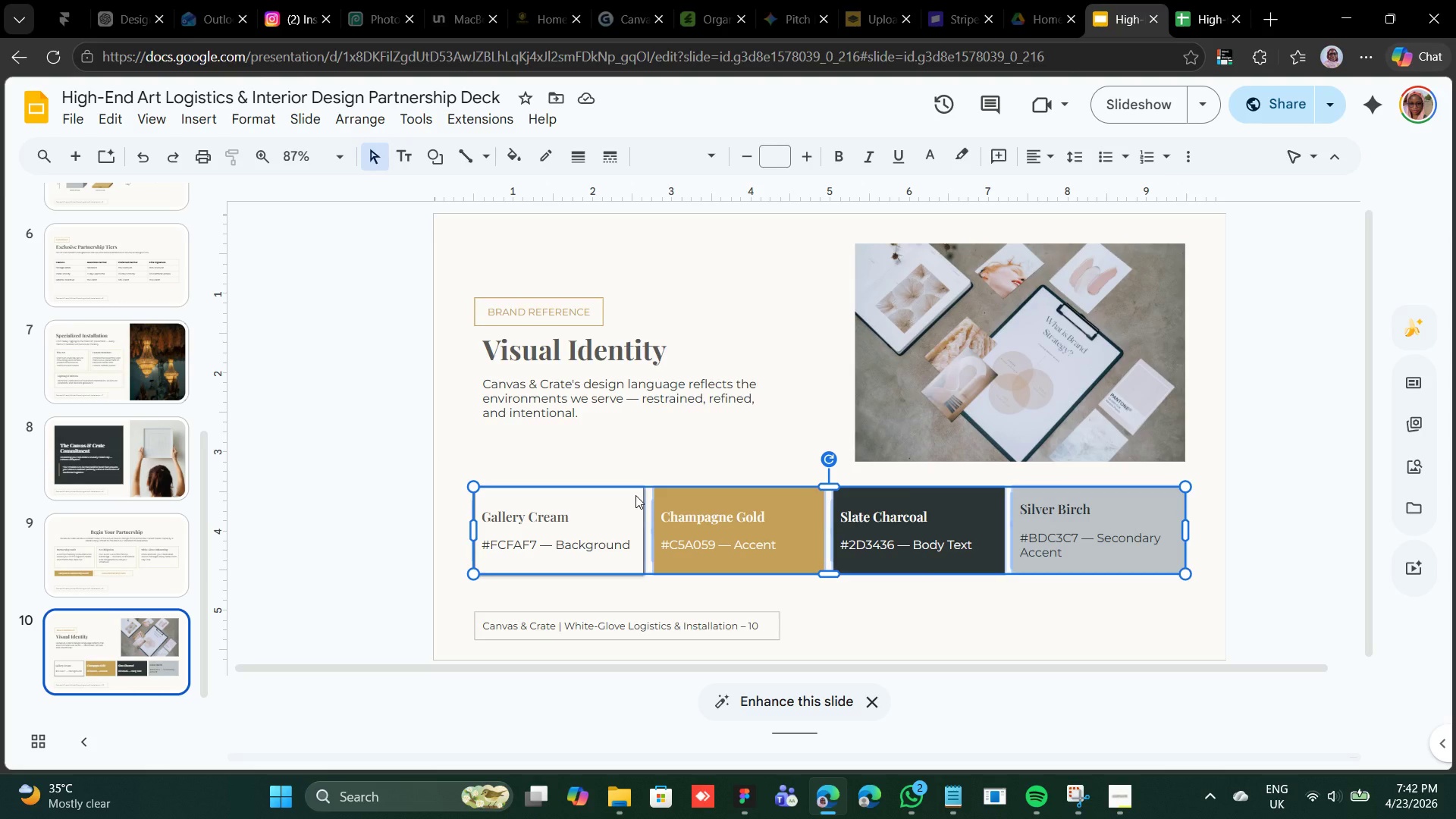 
key(Shift+ArrowUp)
 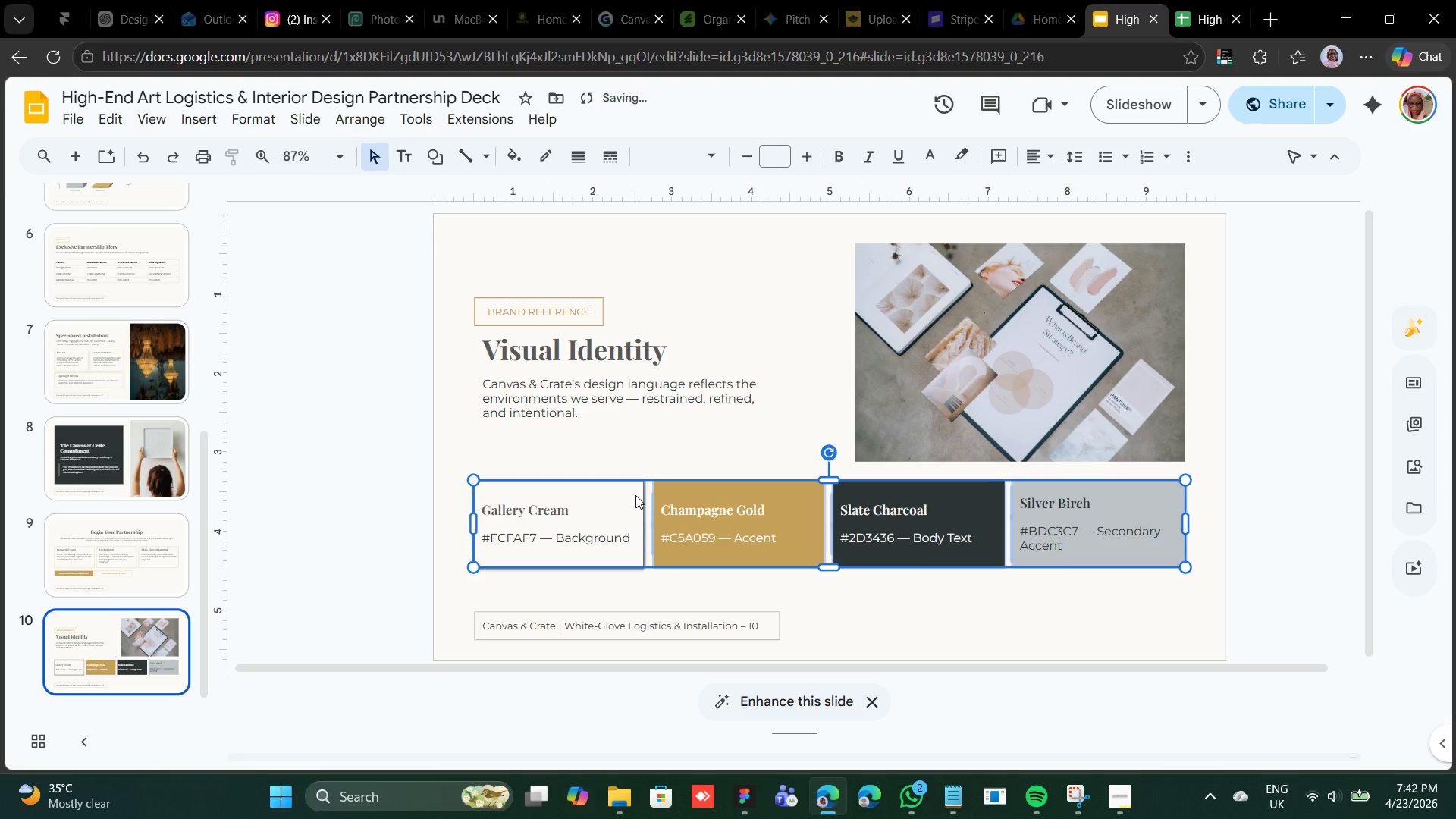 
key(Shift+ArrowUp)
 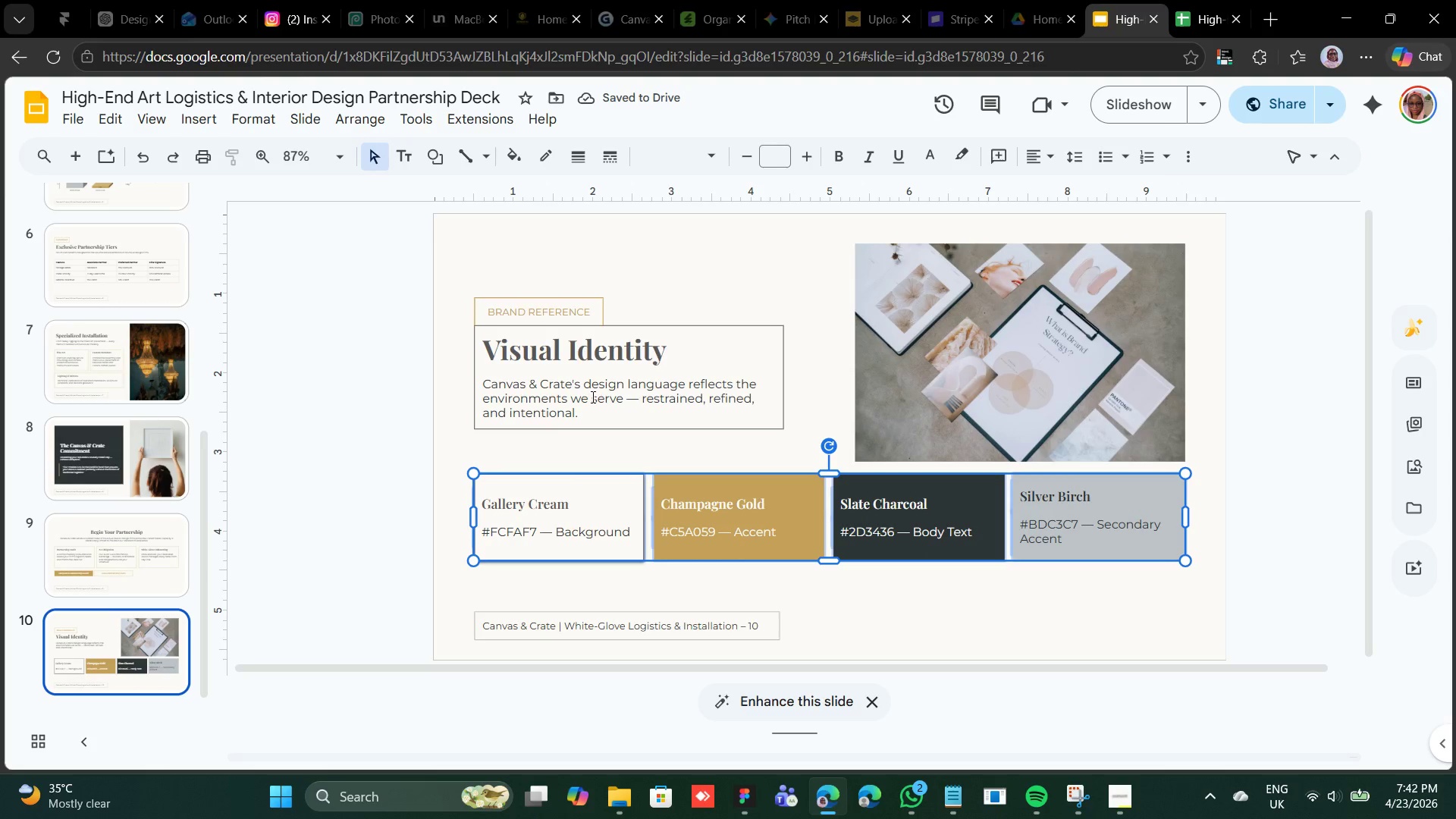 
wait(5.75)
 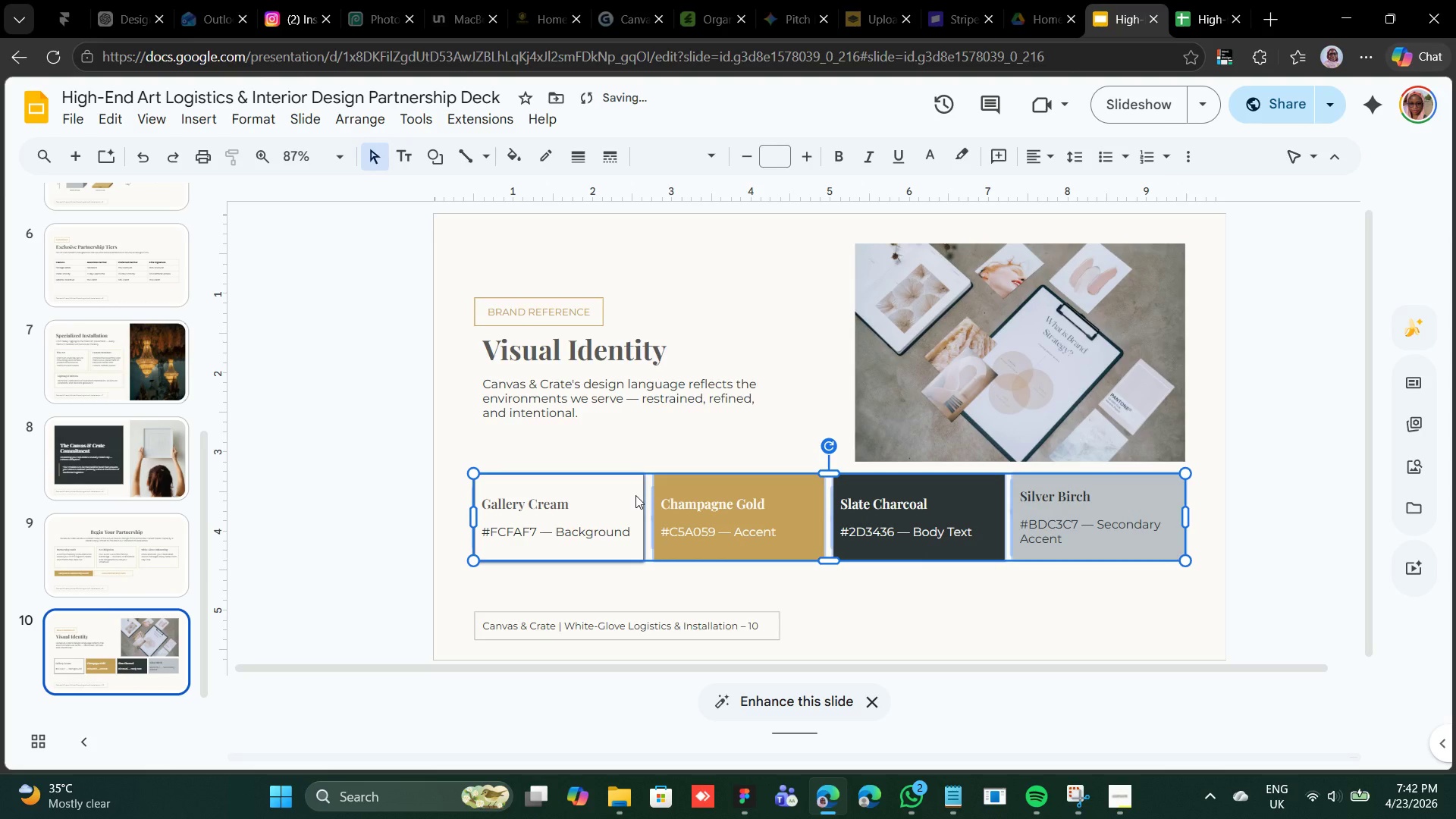 
left_click([526, 509])
 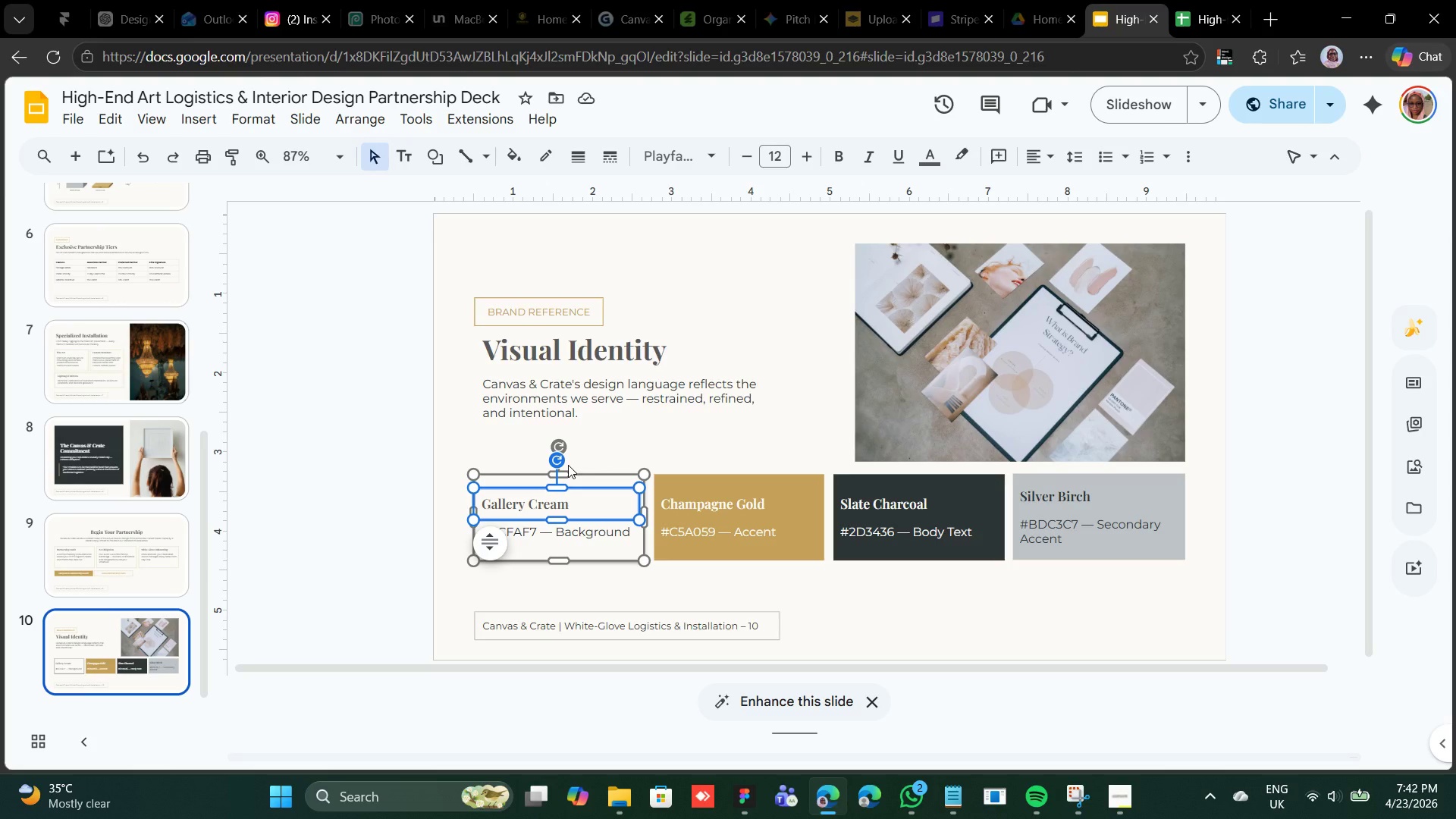 
key(Control+D)
 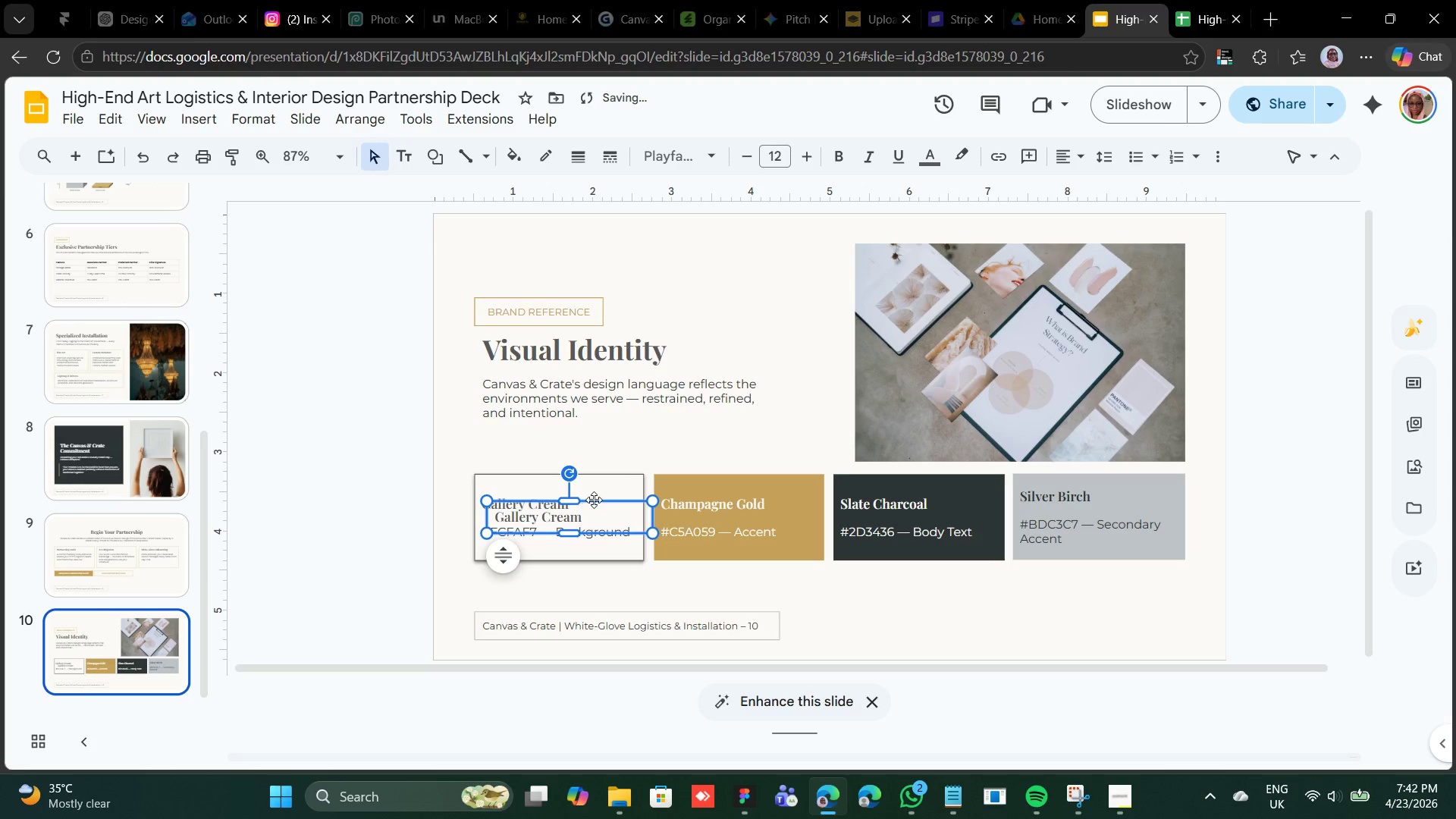 
left_click_drag(start_coordinate=[595, 499], to_coordinate=[585, 435])
 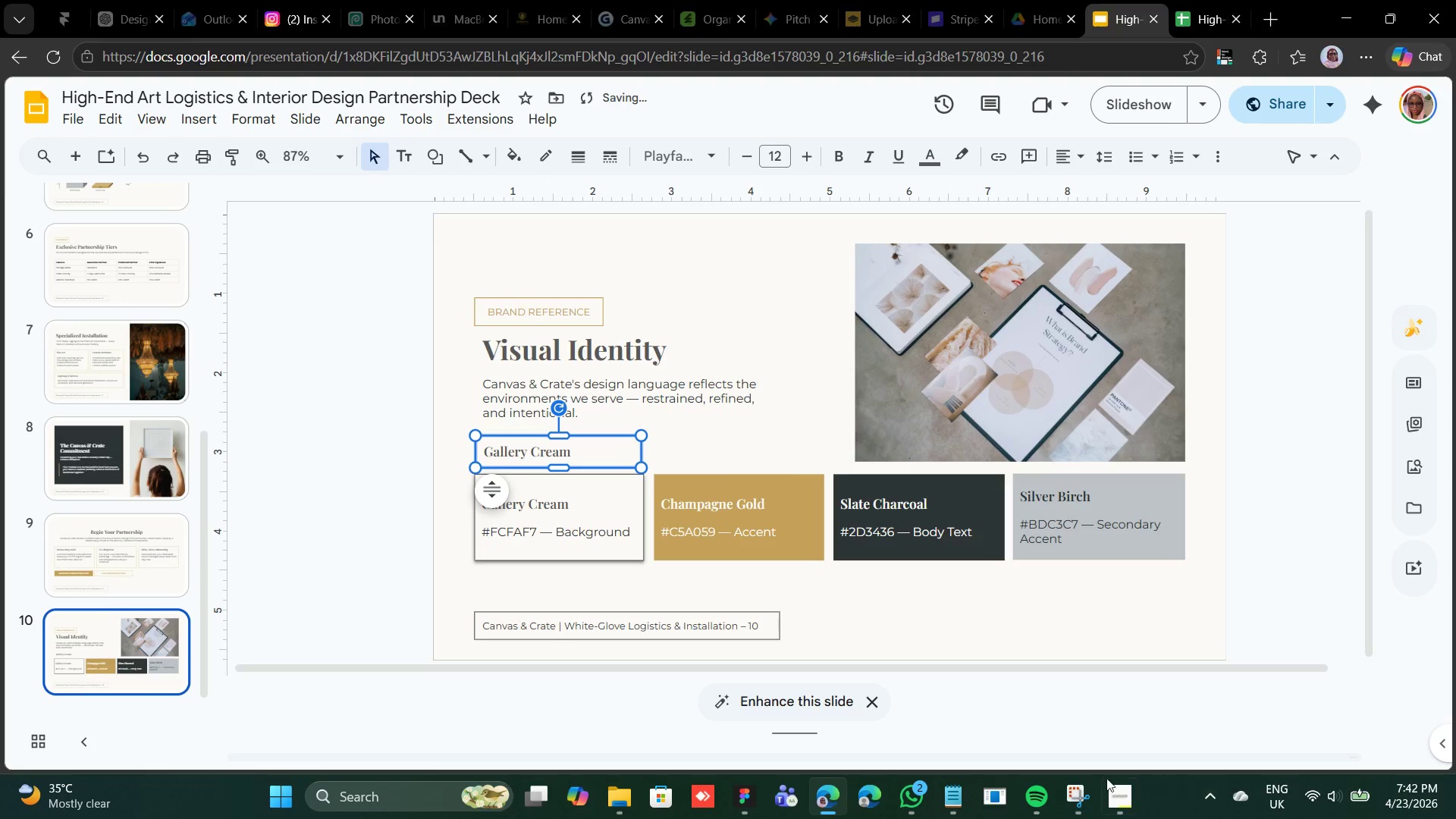 
left_click([1119, 792])